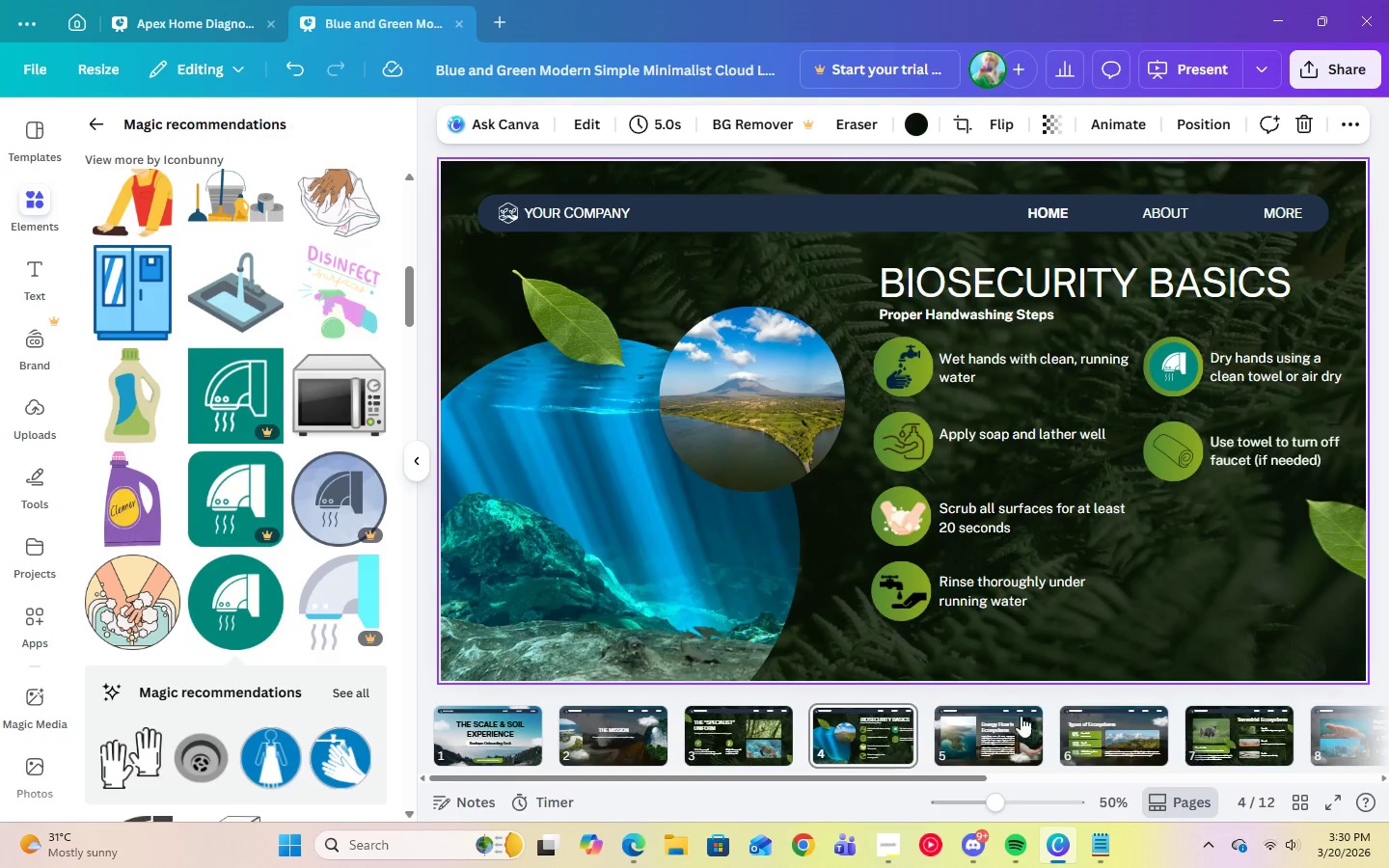 
double_click([755, 737])
 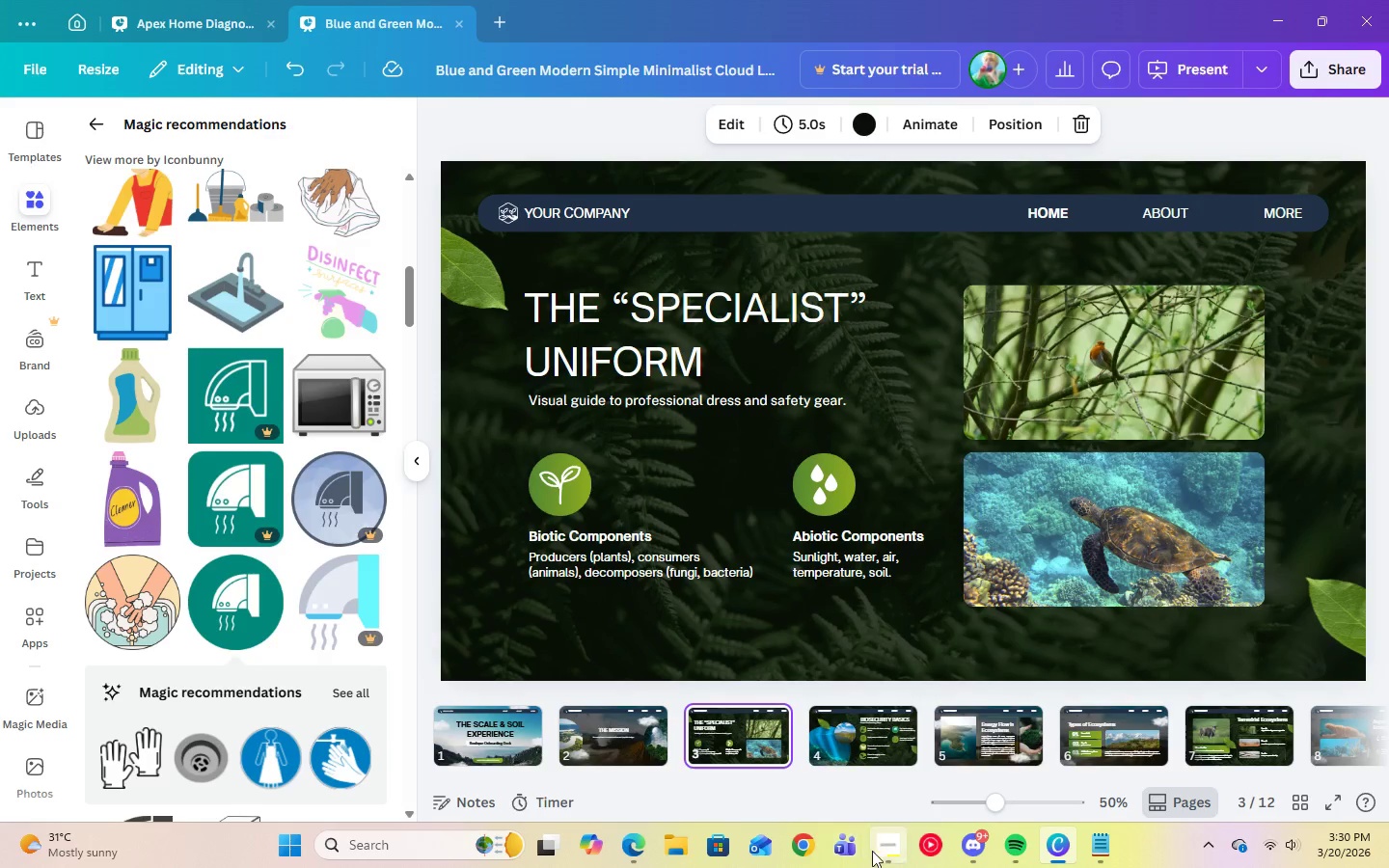 
left_click([875, 845])